 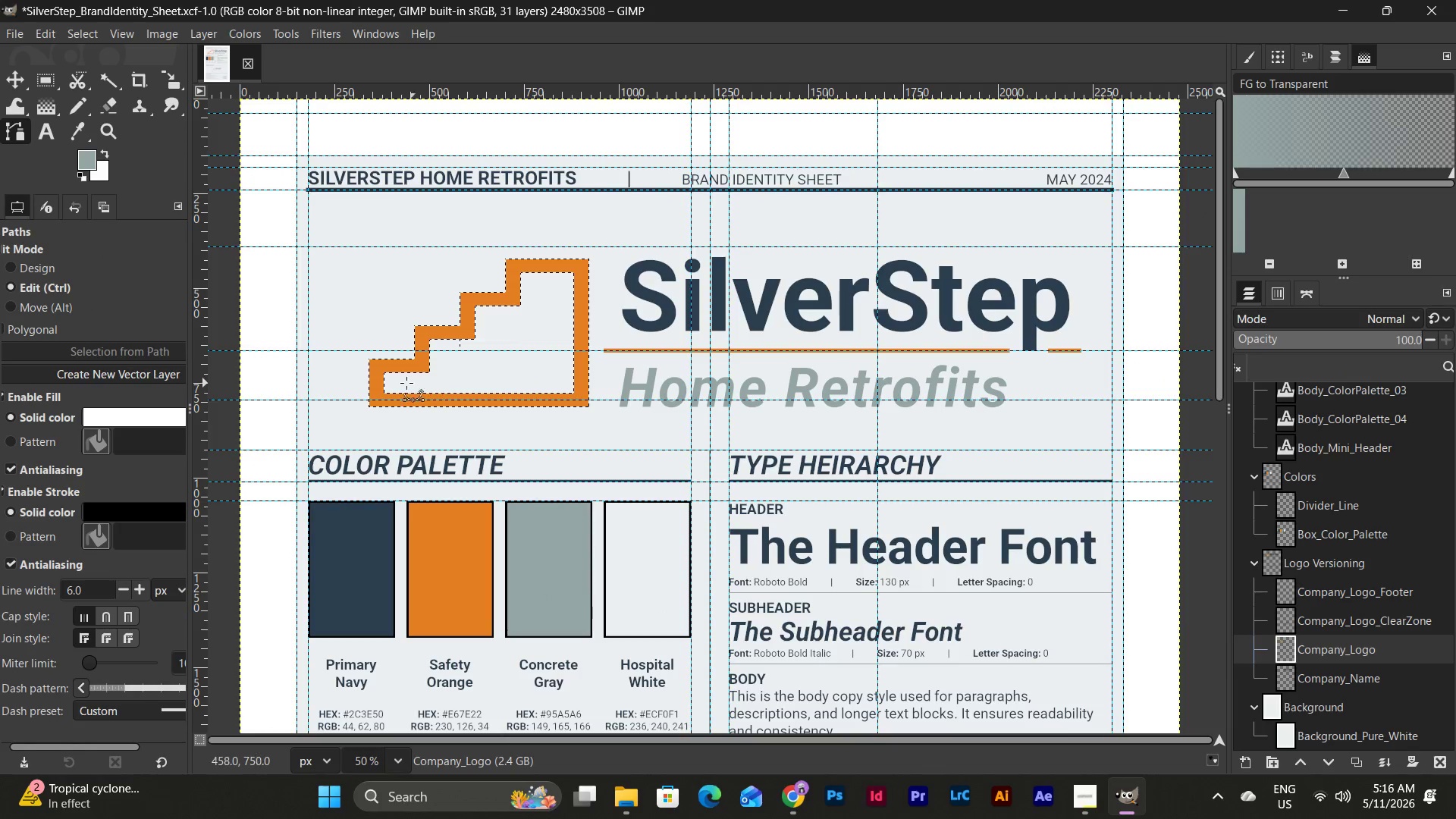 
left_click([16, 269])
 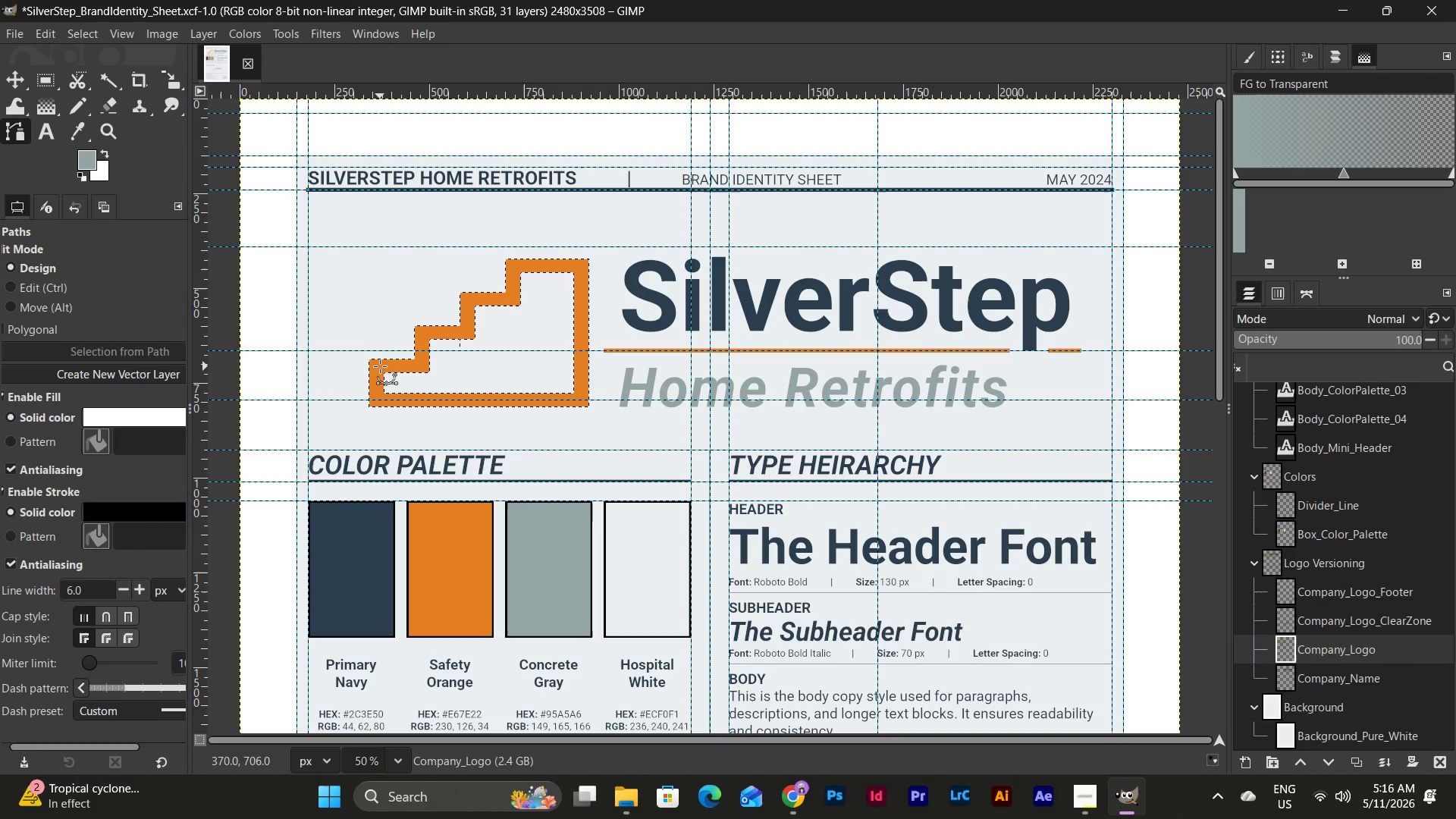 
left_click_drag(start_coordinate=[375, 365], to_coordinate=[376, 403])
 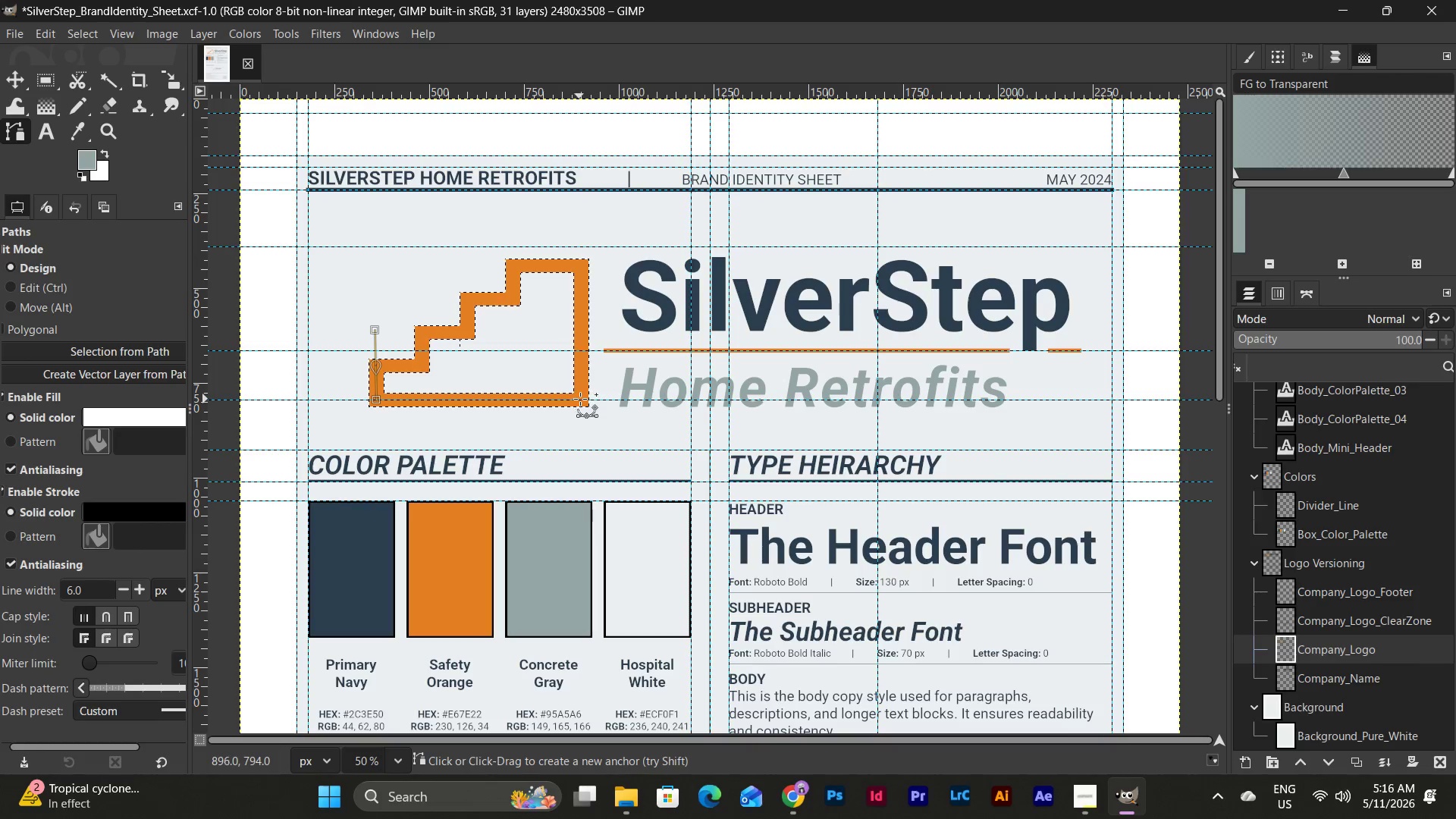 
left_click_drag(start_coordinate=[580, 399], to_coordinate=[564, 395])
 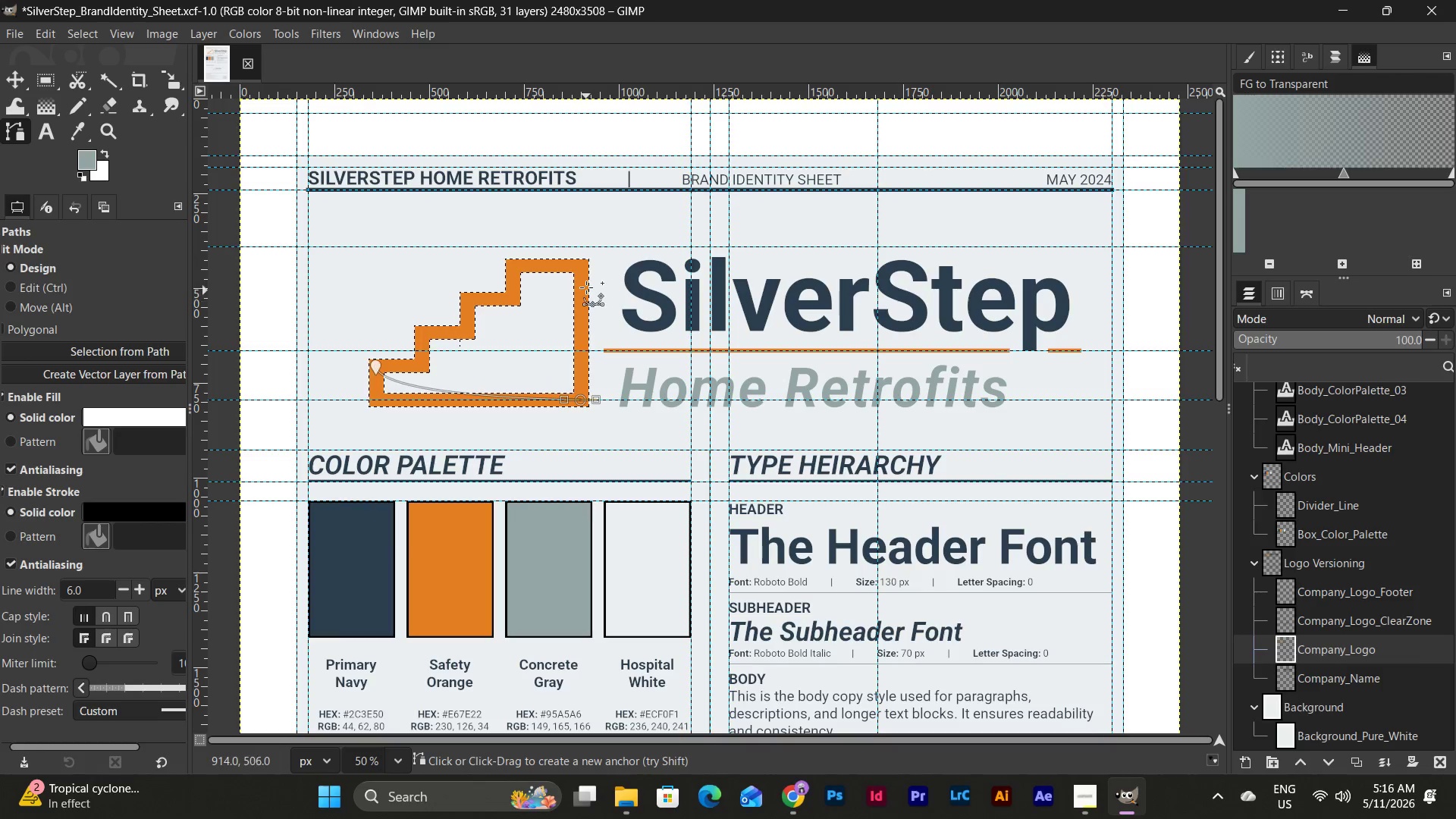 
left_click([582, 273])
 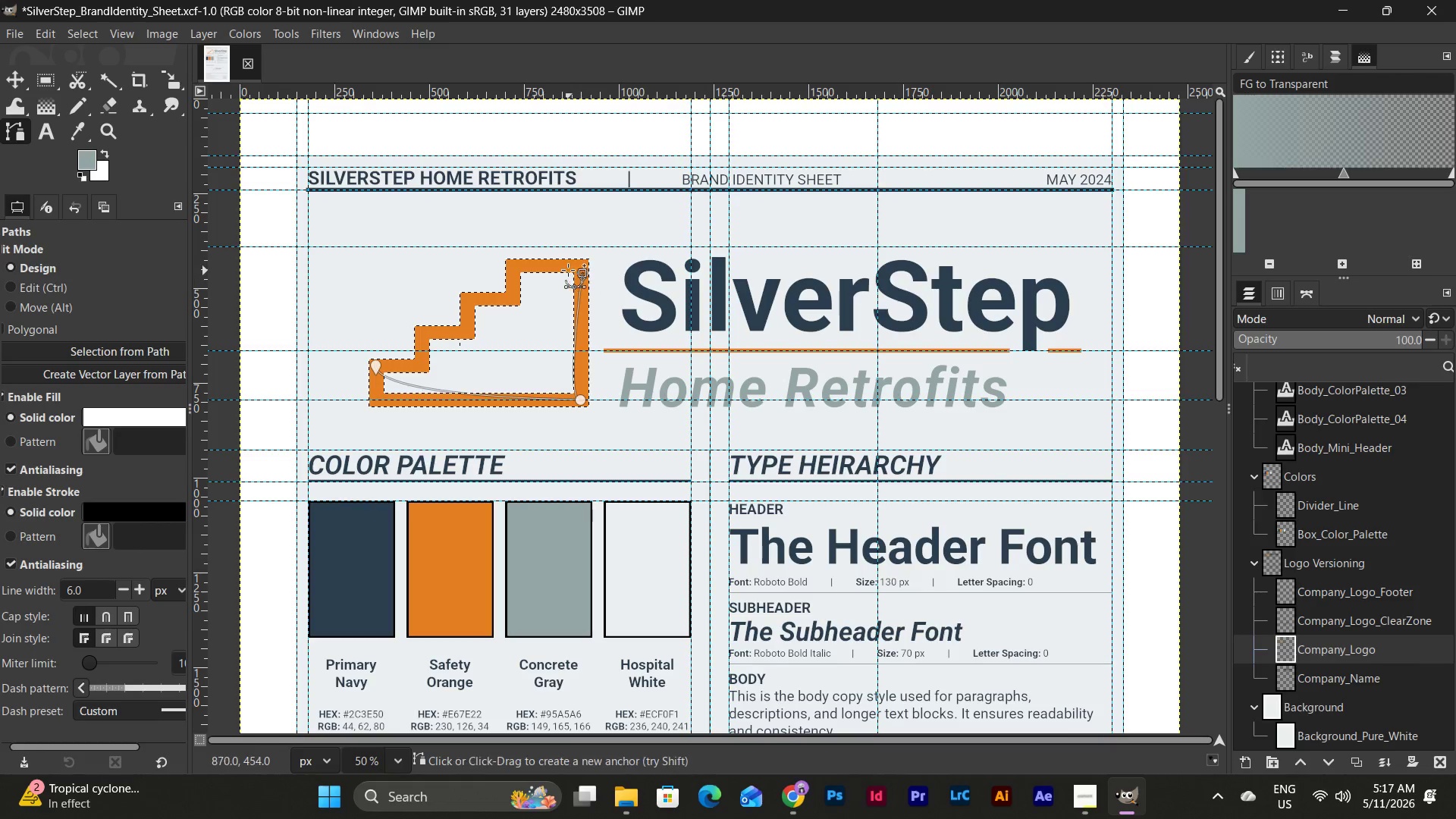 
left_click_drag(start_coordinate=[567, 270], to_coordinate=[507, 270])
 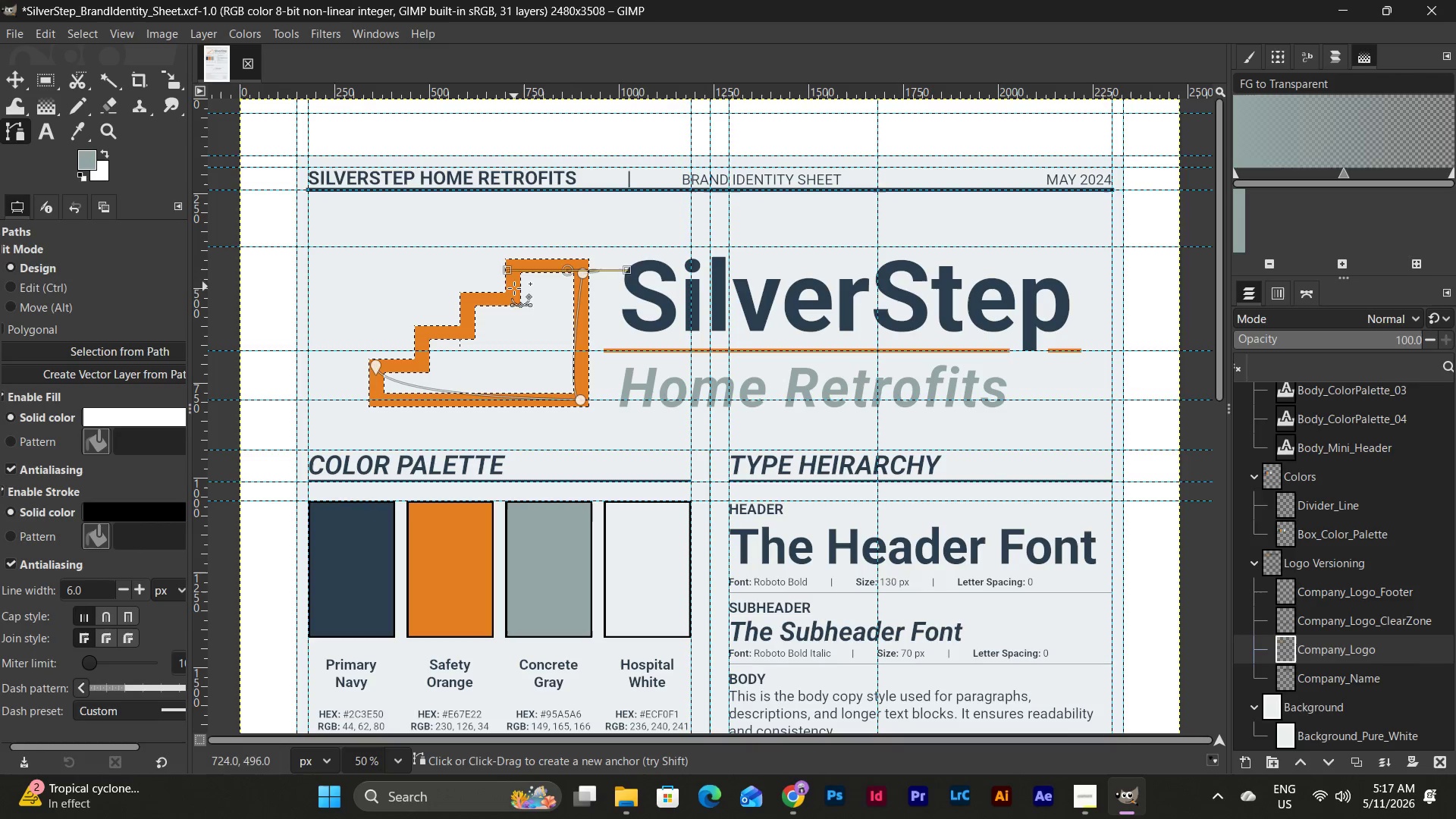 
left_click_drag(start_coordinate=[514, 287], to_coordinate=[514, 305])
 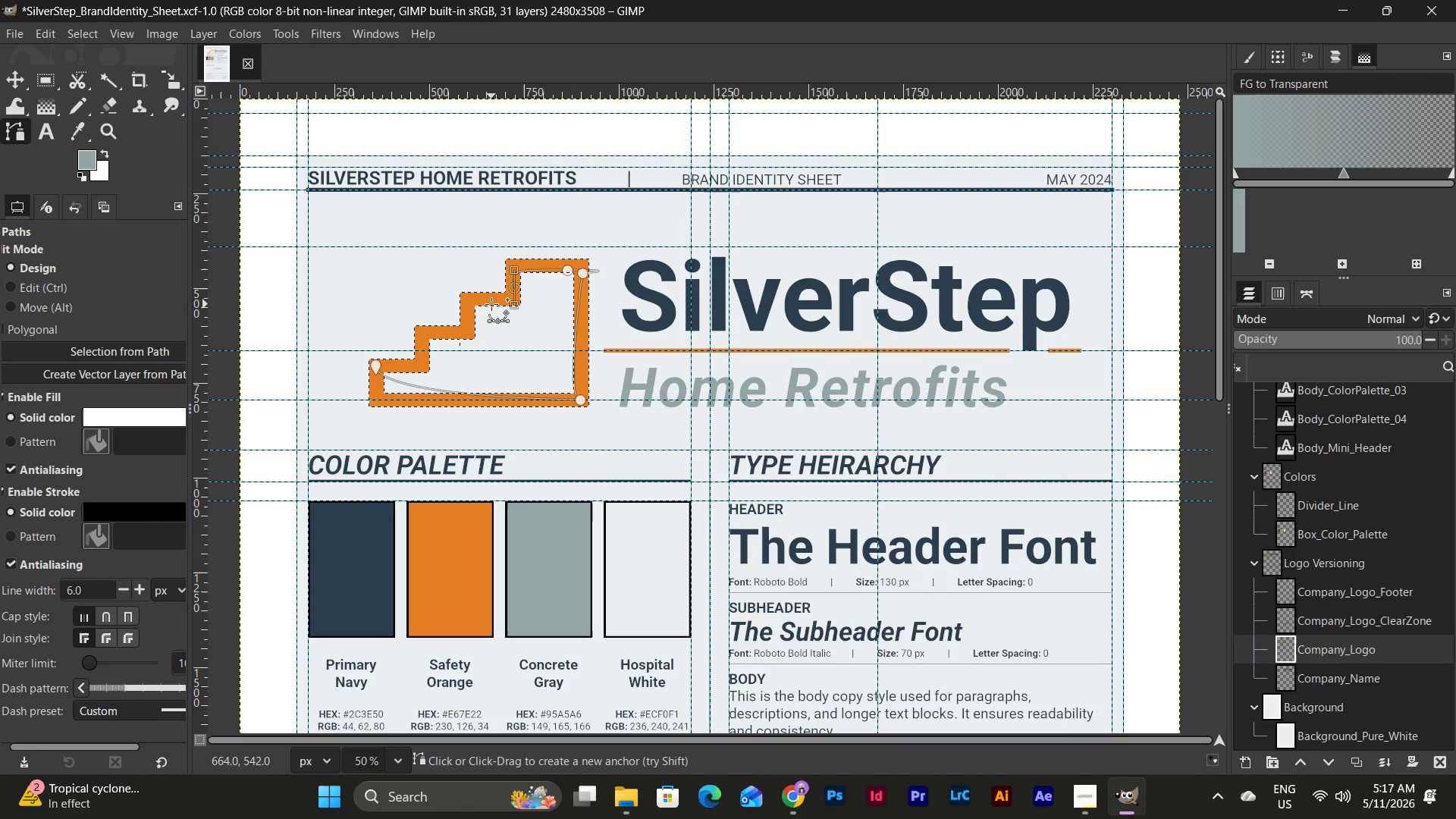 
left_click_drag(start_coordinate=[491, 304], to_coordinate=[472, 306])
 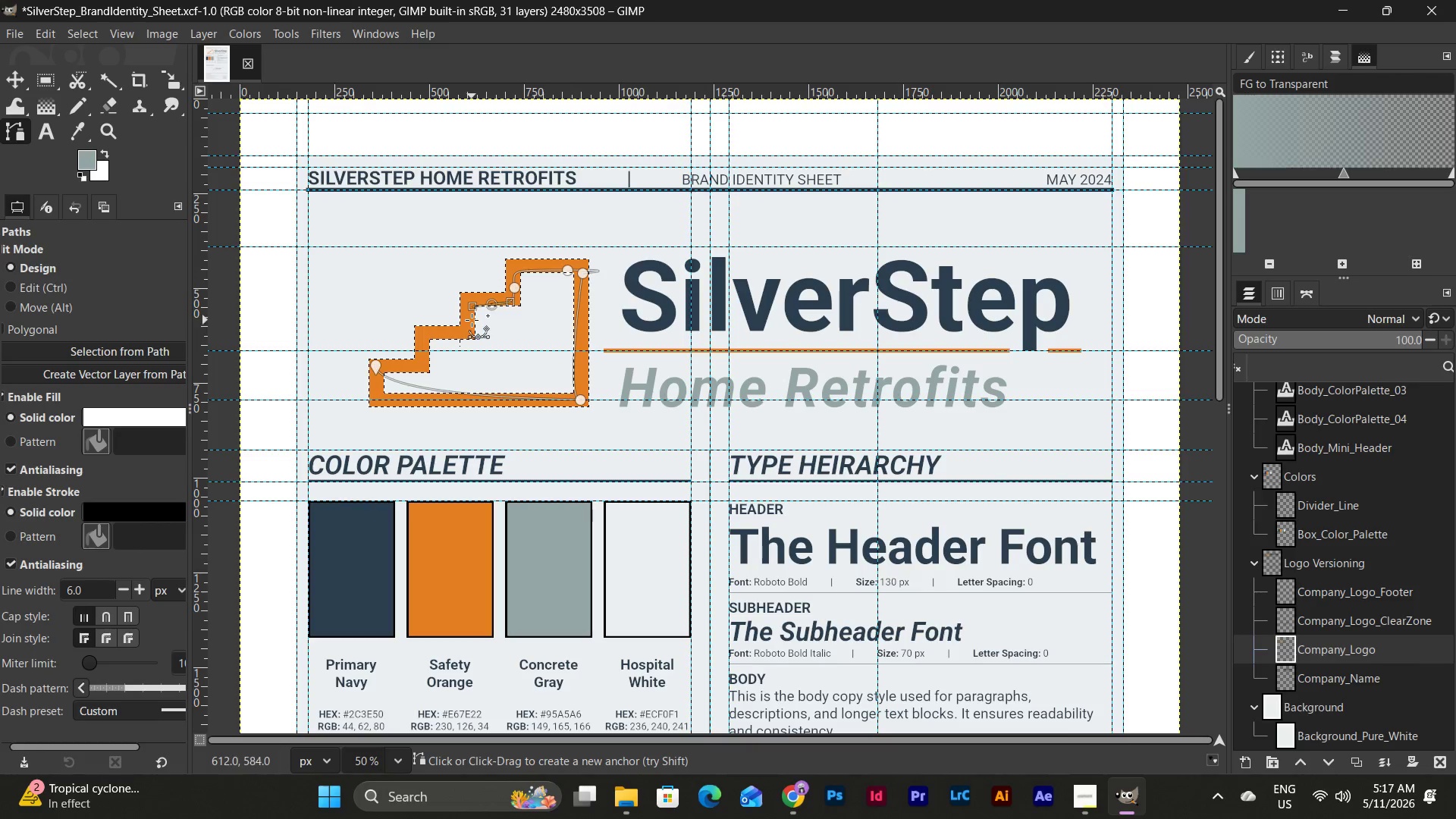 
left_click_drag(start_coordinate=[472, 321], to_coordinate=[469, 339])
 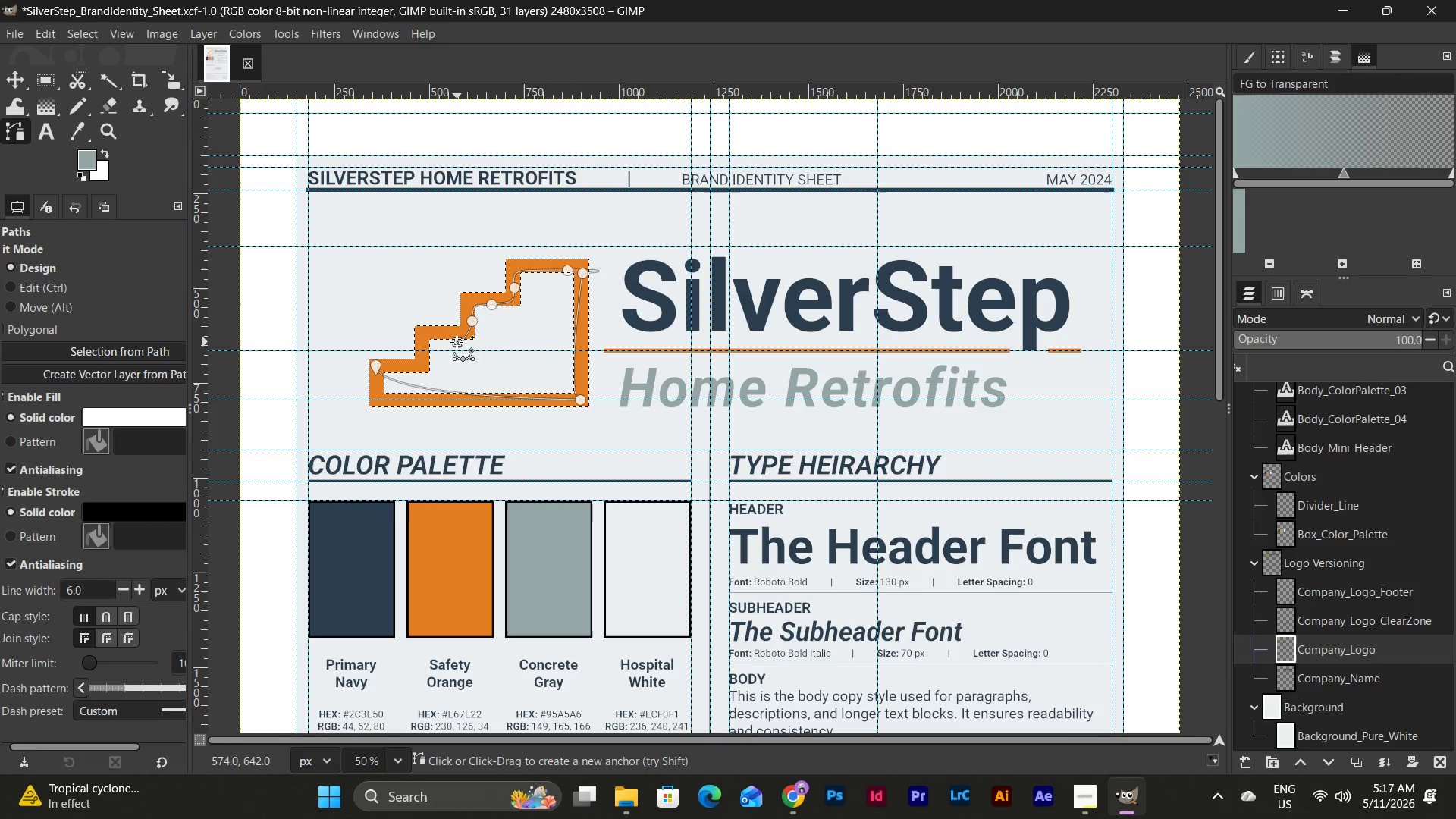 
left_click_drag(start_coordinate=[457, 342], to_coordinate=[420, 336])
 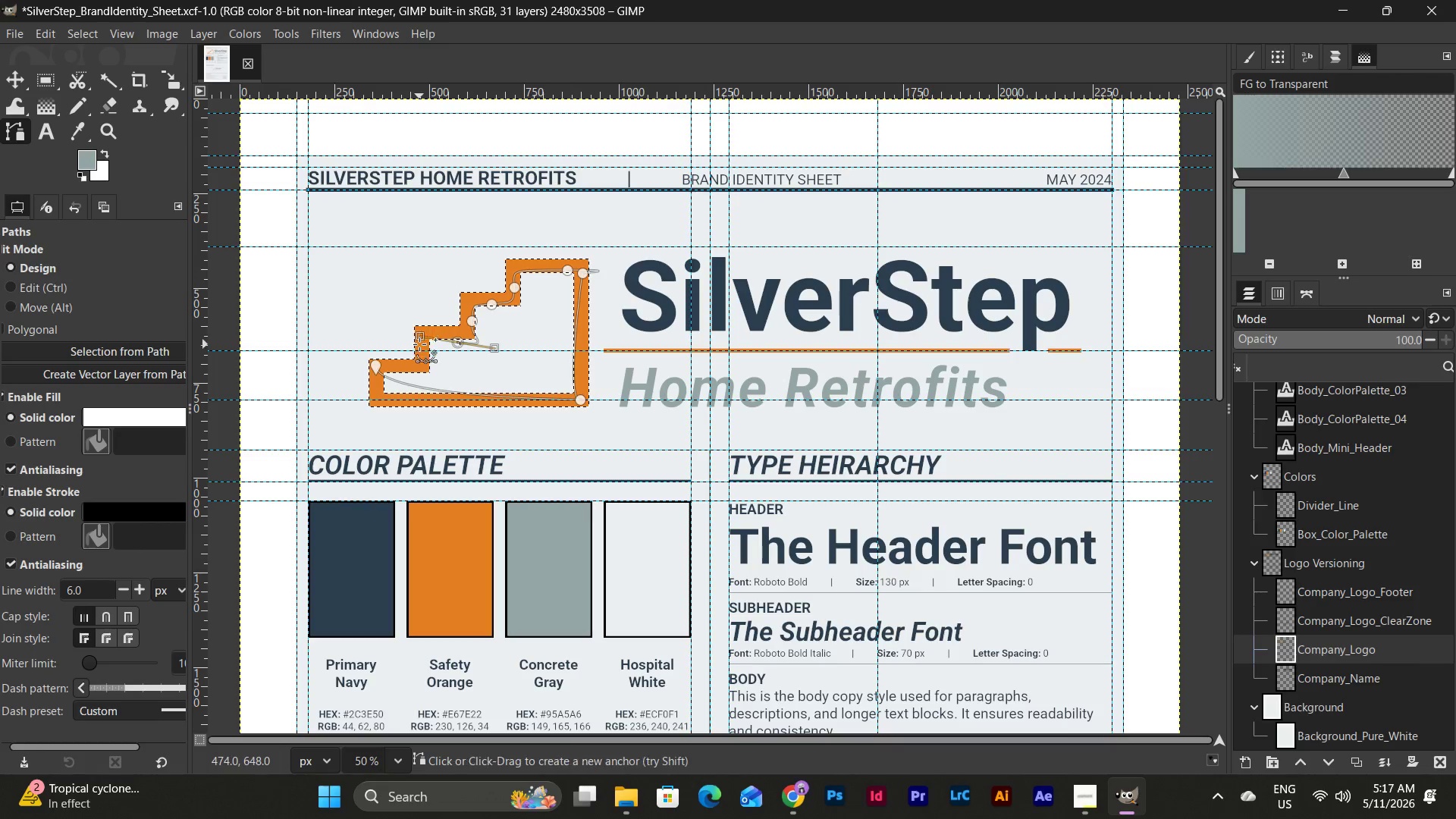 
left_click_drag(start_coordinate=[419, 344], to_coordinate=[419, 367])
 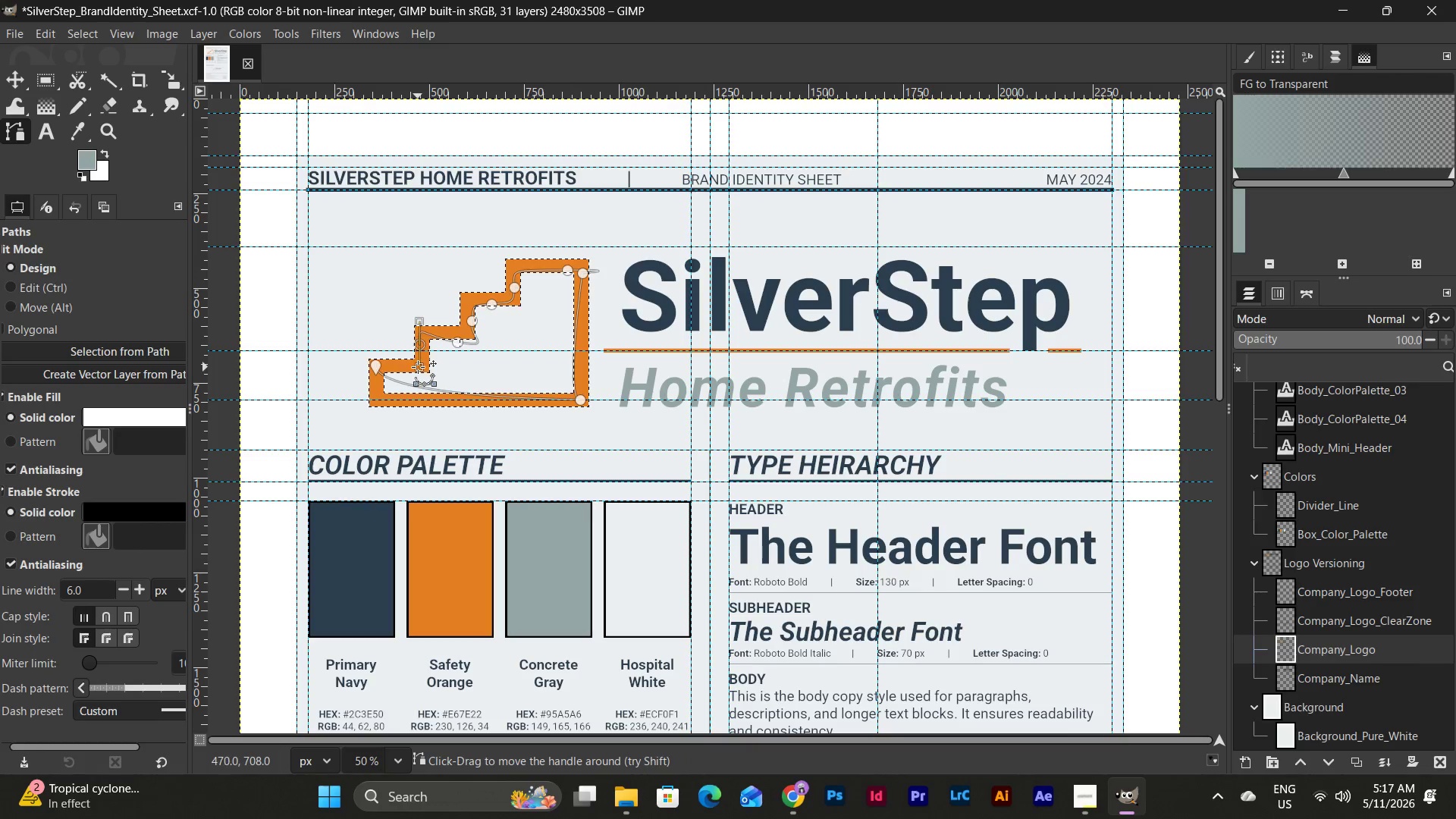 
left_click_drag(start_coordinate=[418, 367], to_coordinate=[378, 368])
 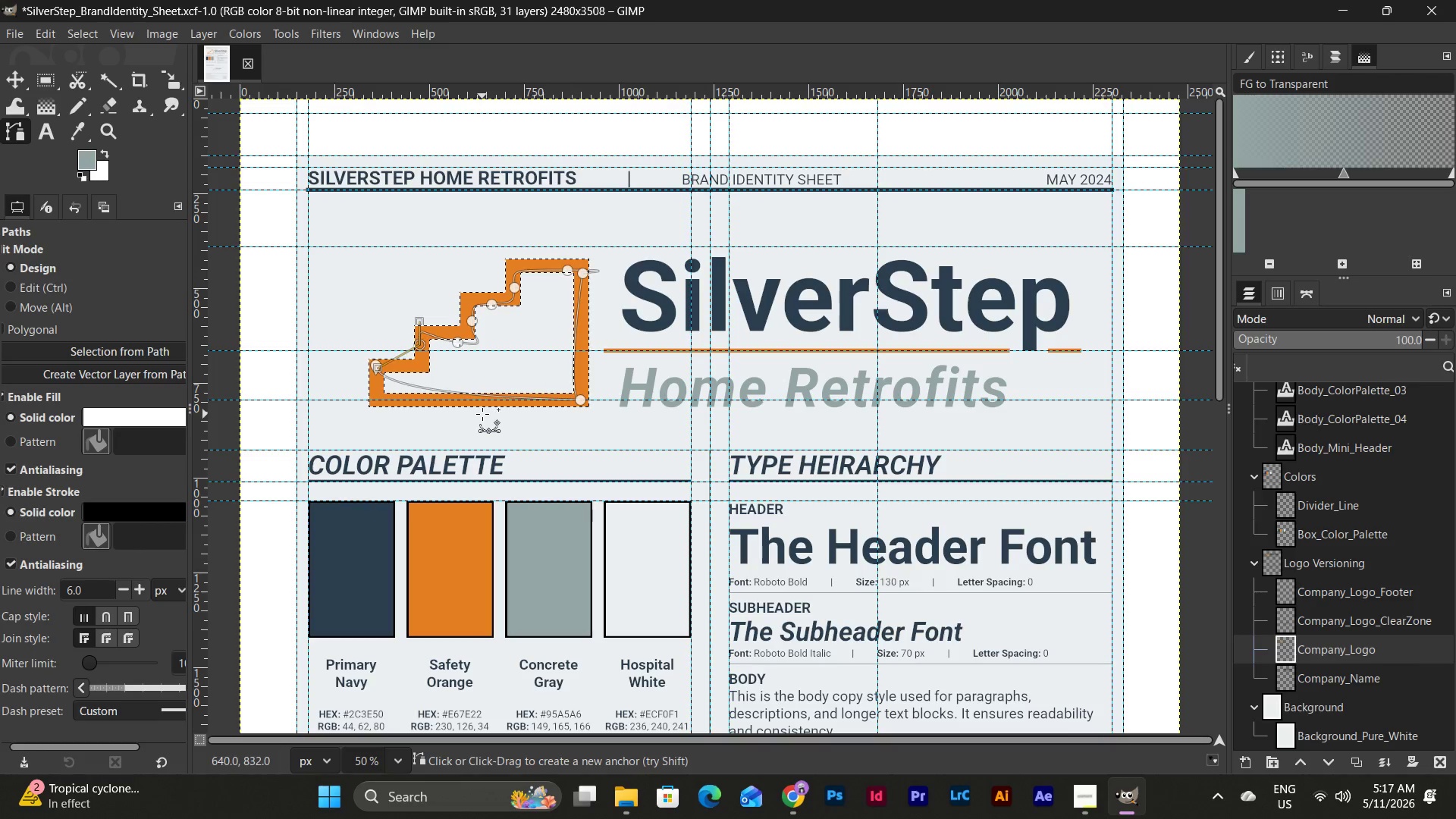 
left_click([482, 414])
 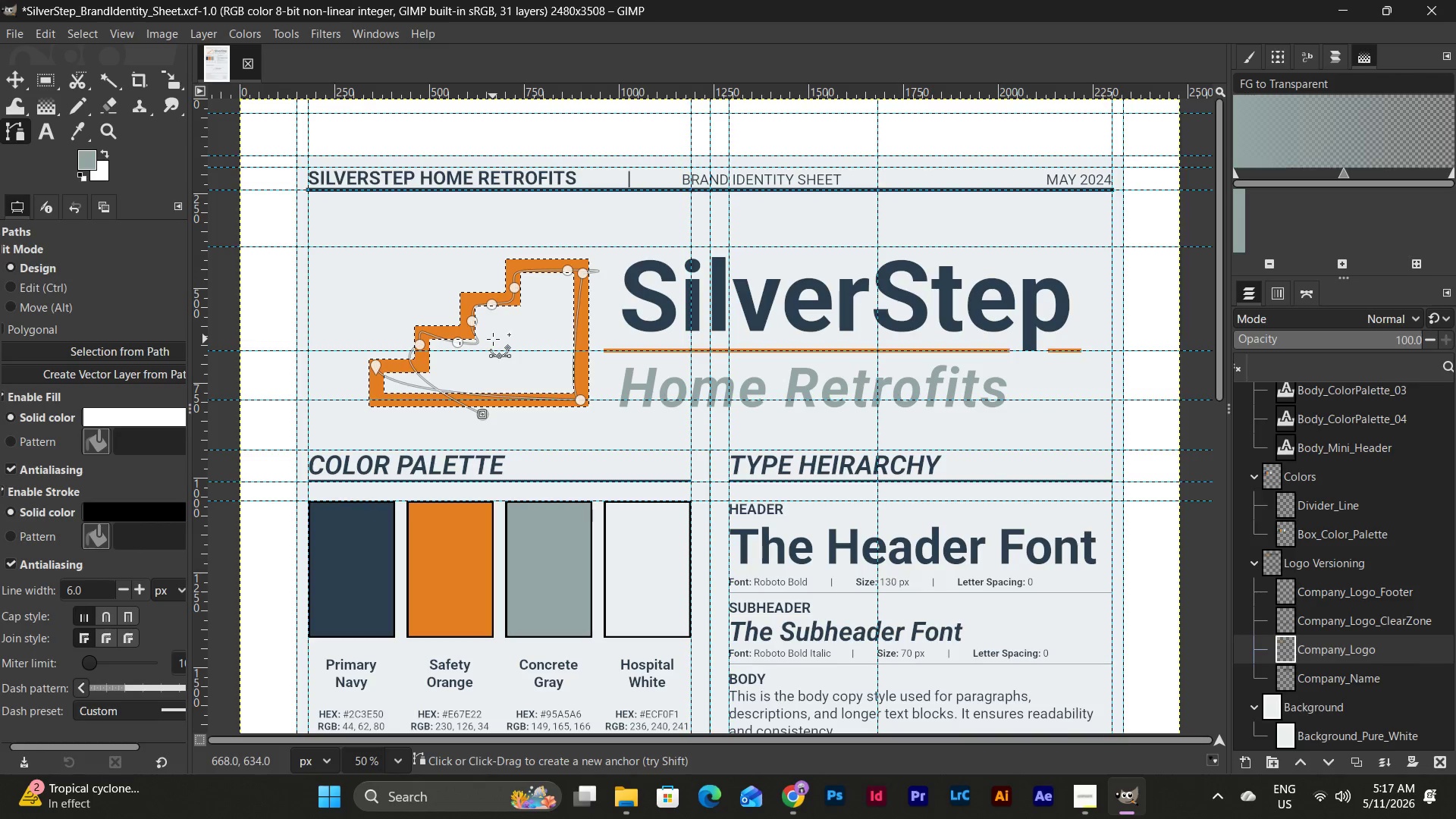 
wait(5.47)
 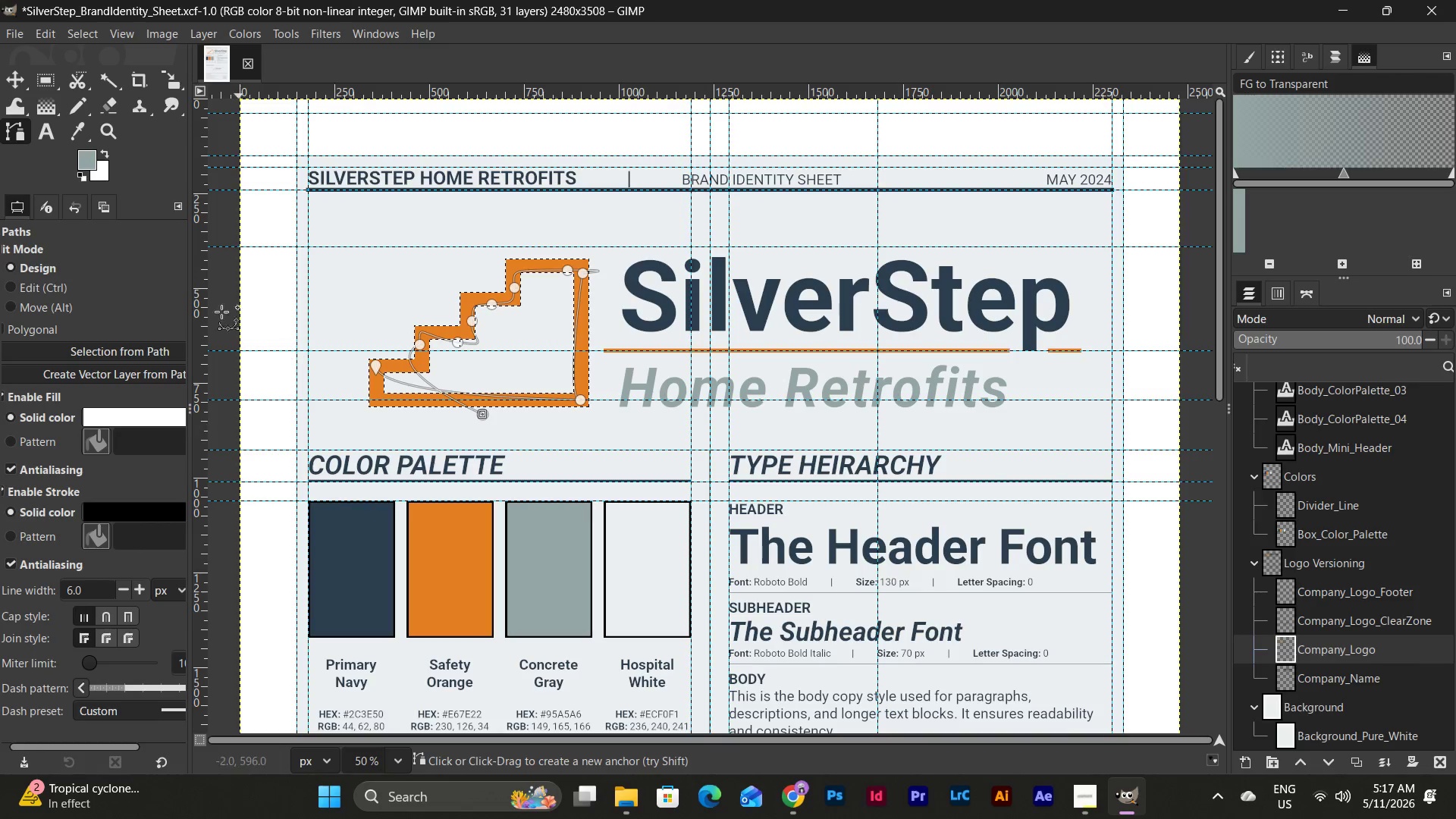 
key(Escape)
 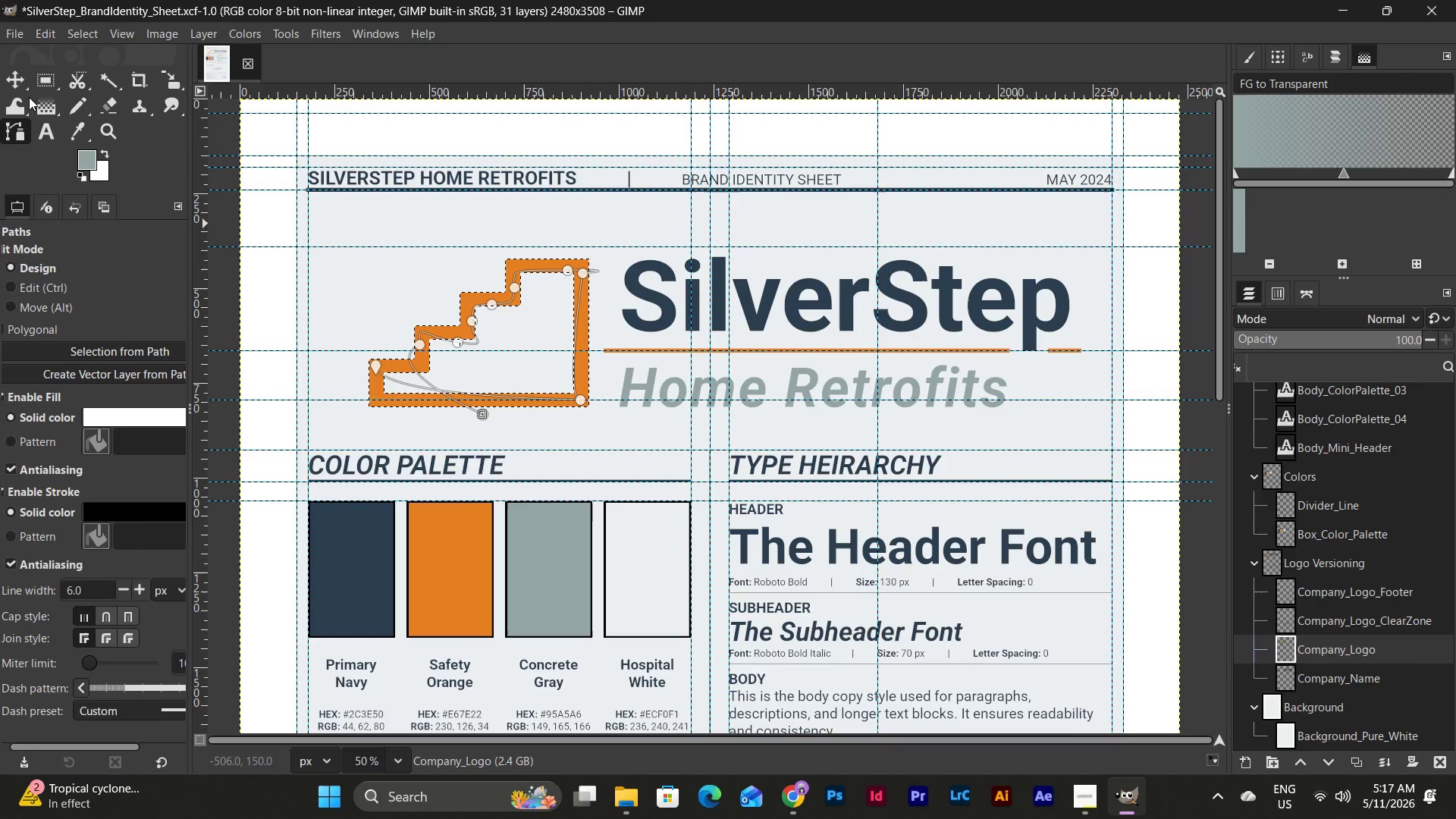 
left_click([23, 87])
 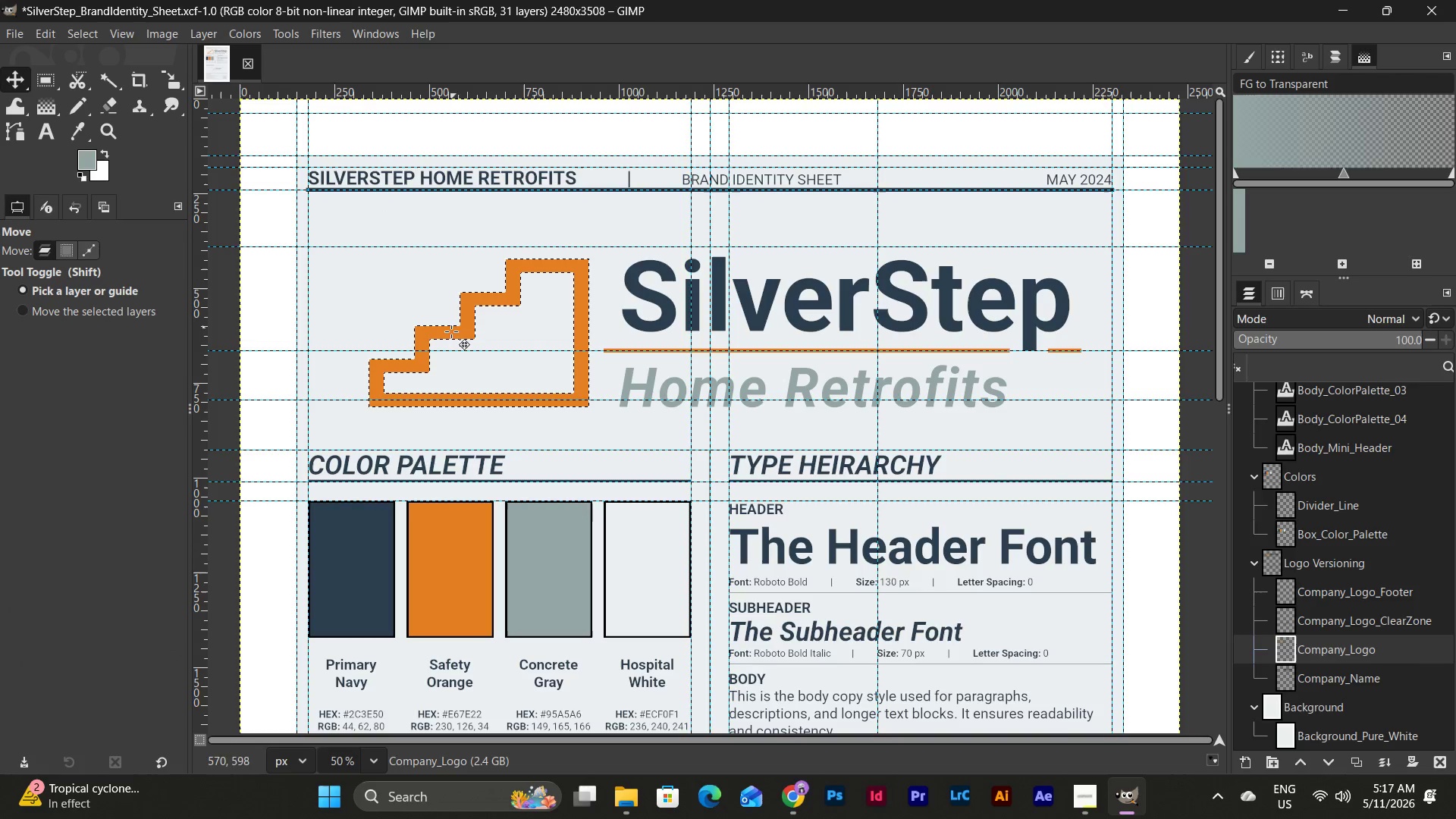 
hold_key(key=ControlLeft, duration=0.55)